 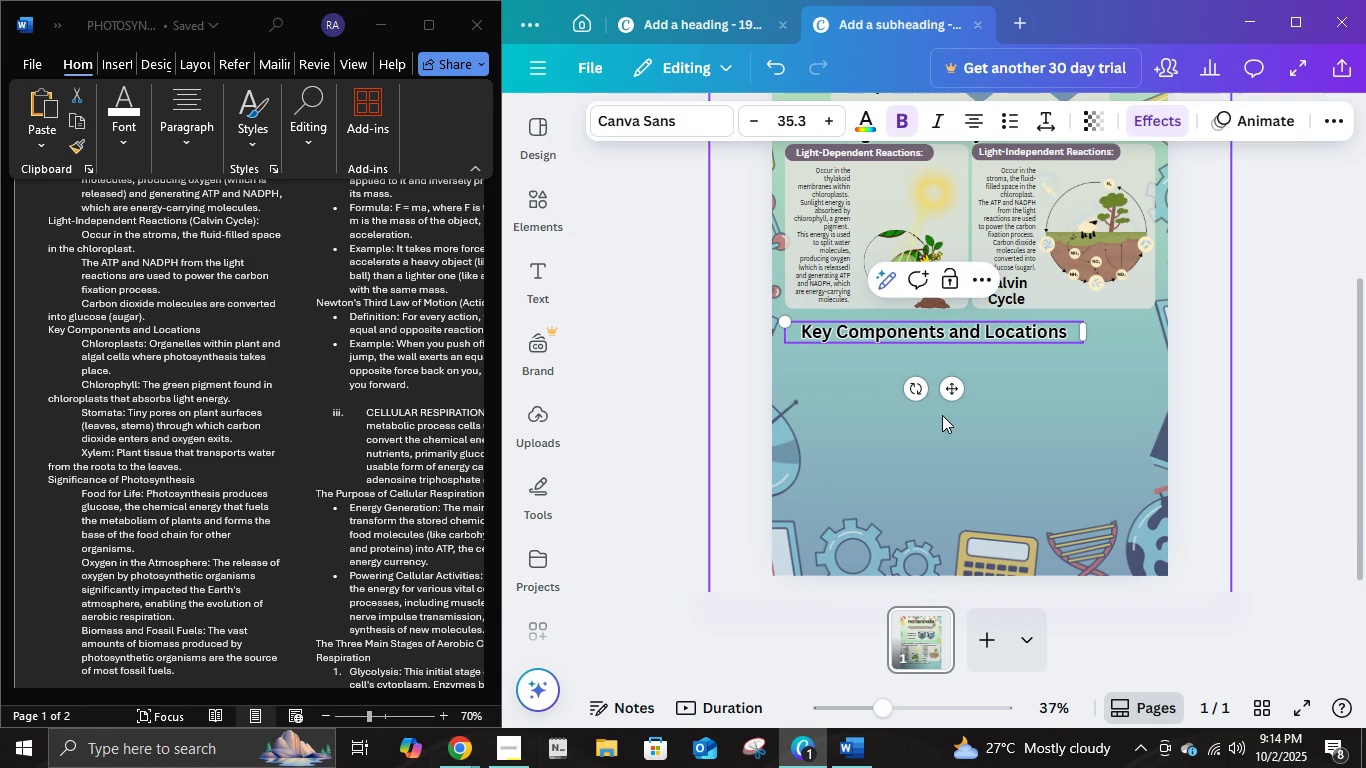 
left_click([1254, 379])
 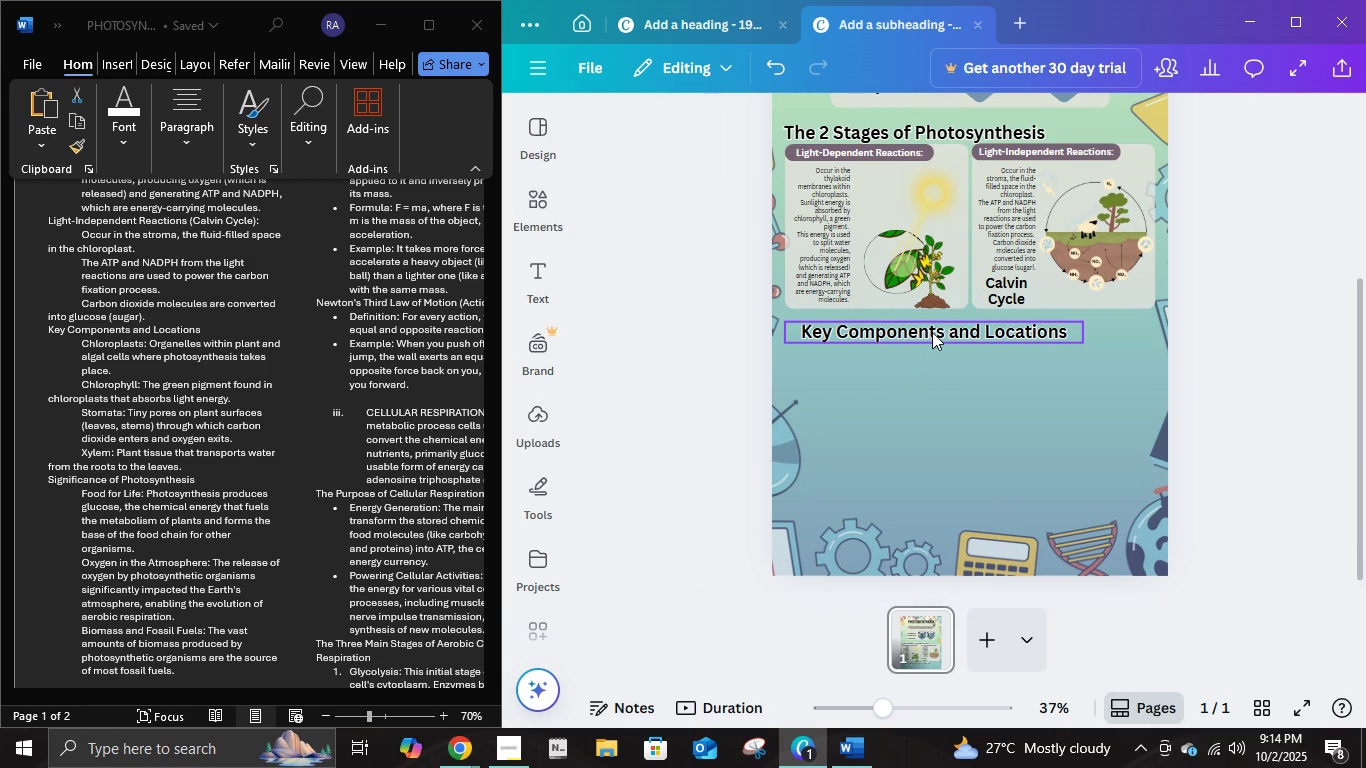 
left_click([932, 332])
 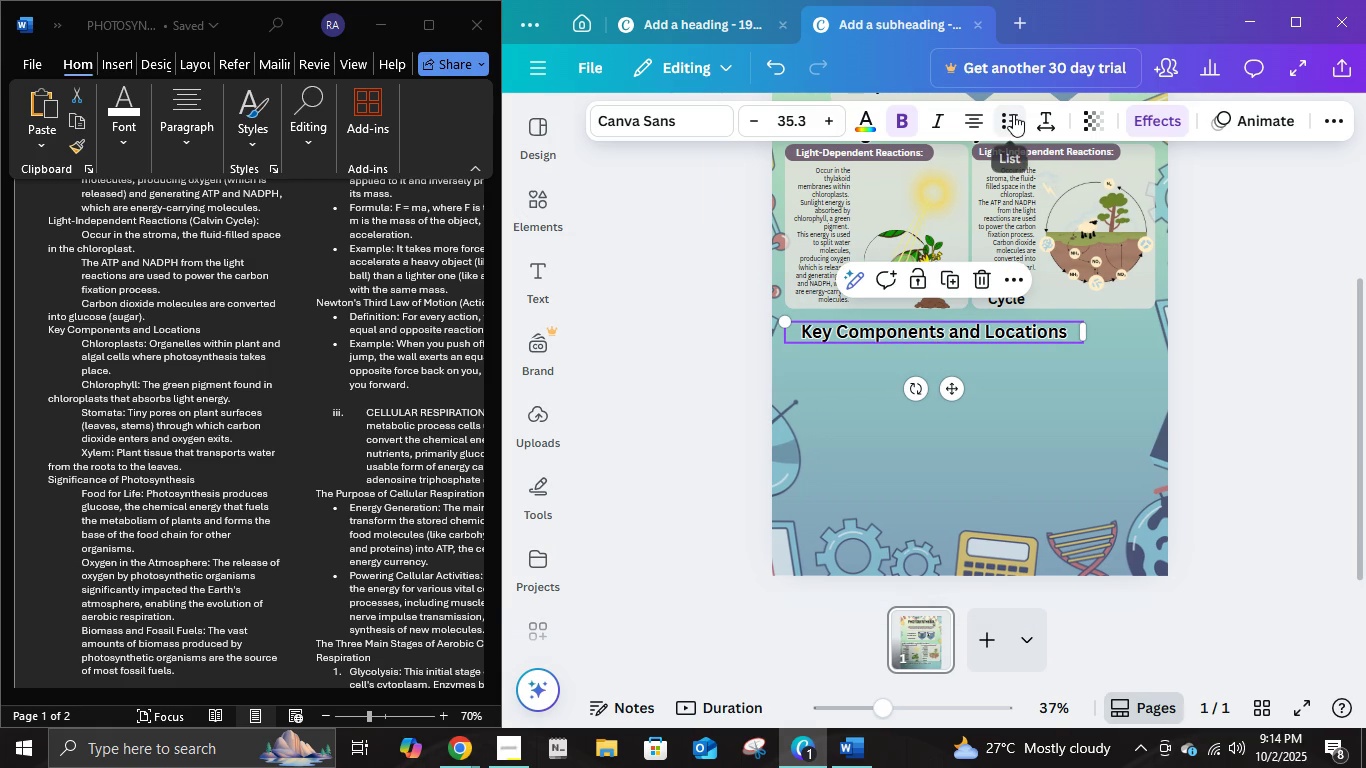 
left_click([1013, 114])
 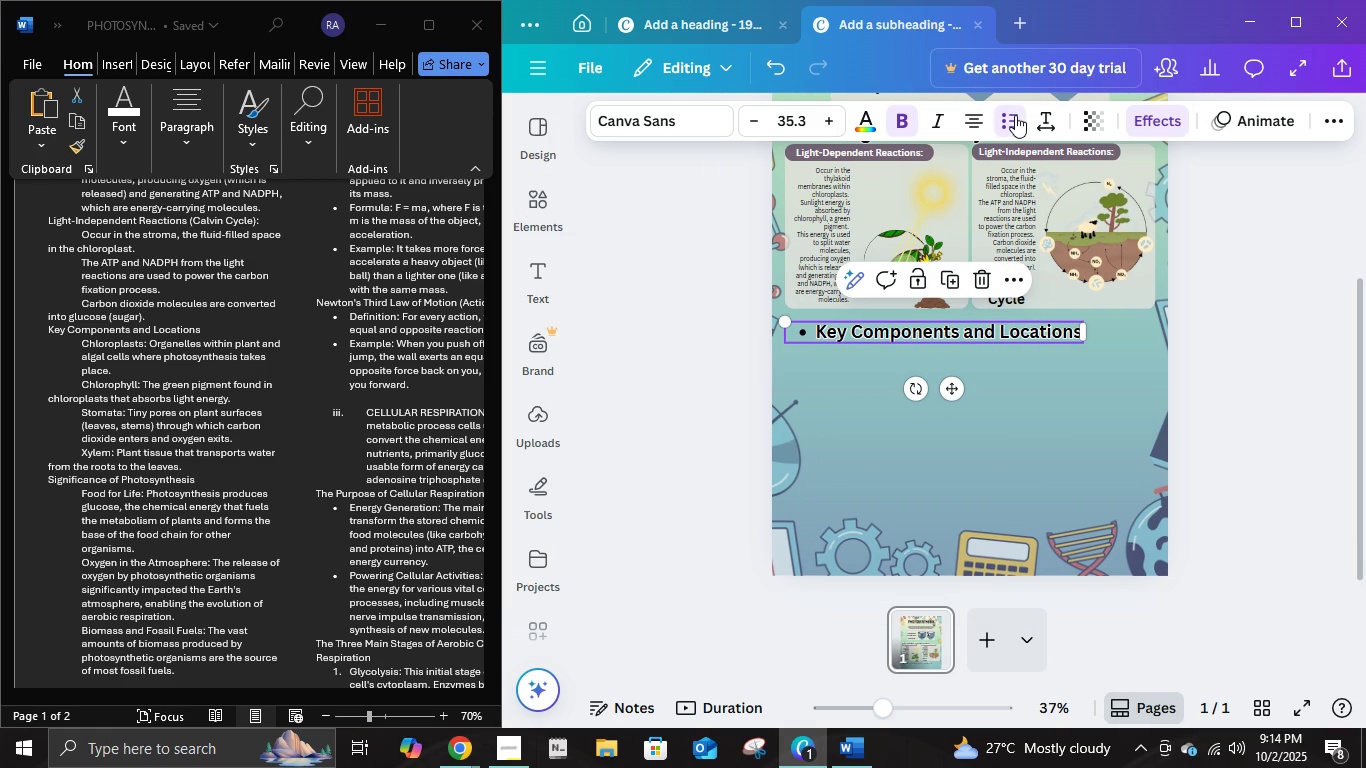 
left_click([1015, 115])
 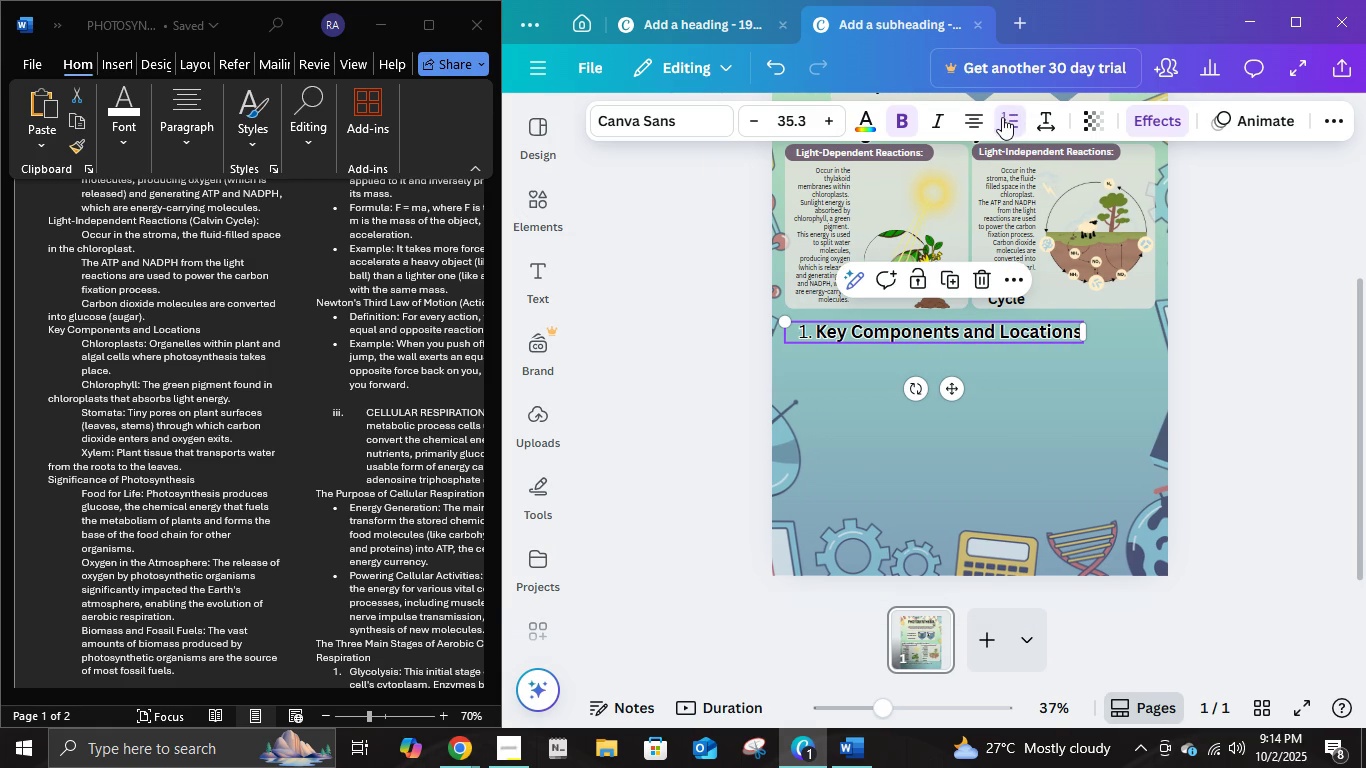 
left_click([1002, 117])
 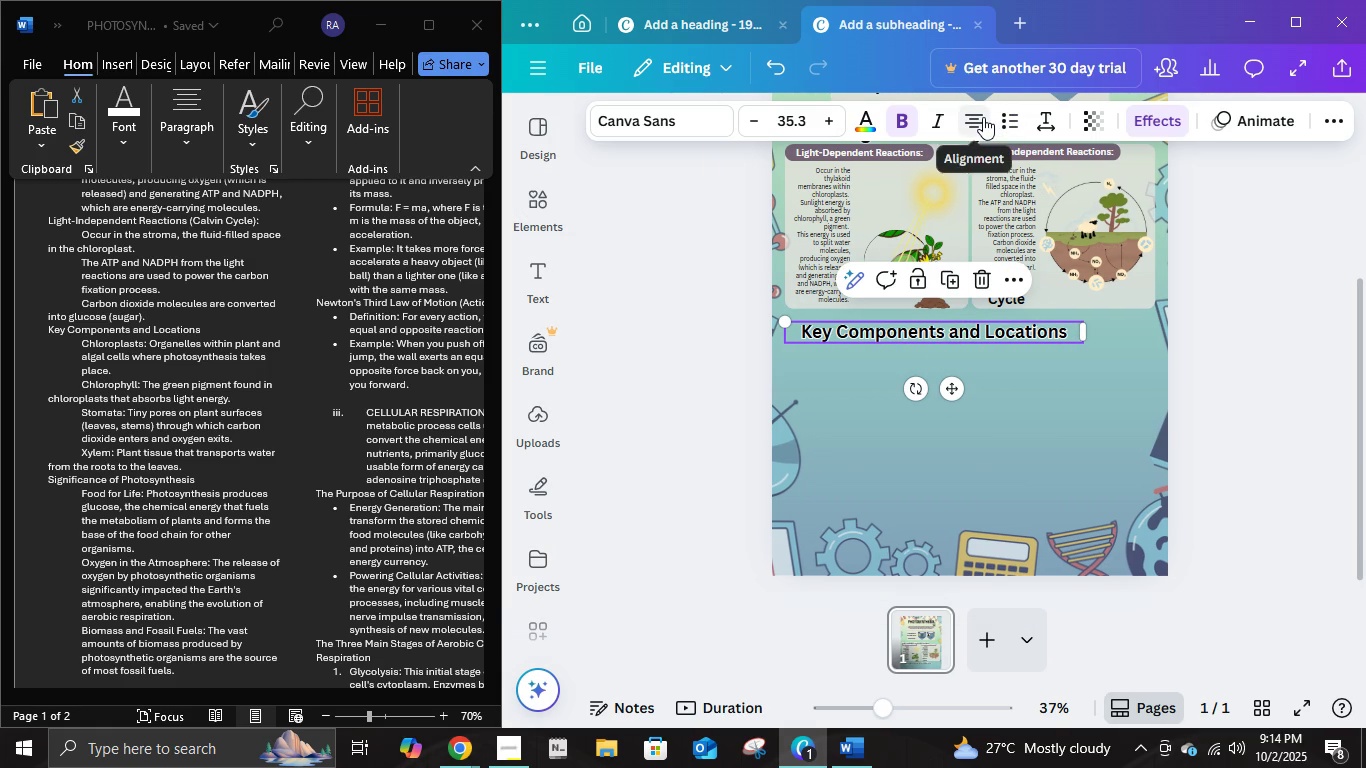 
left_click([983, 117])
 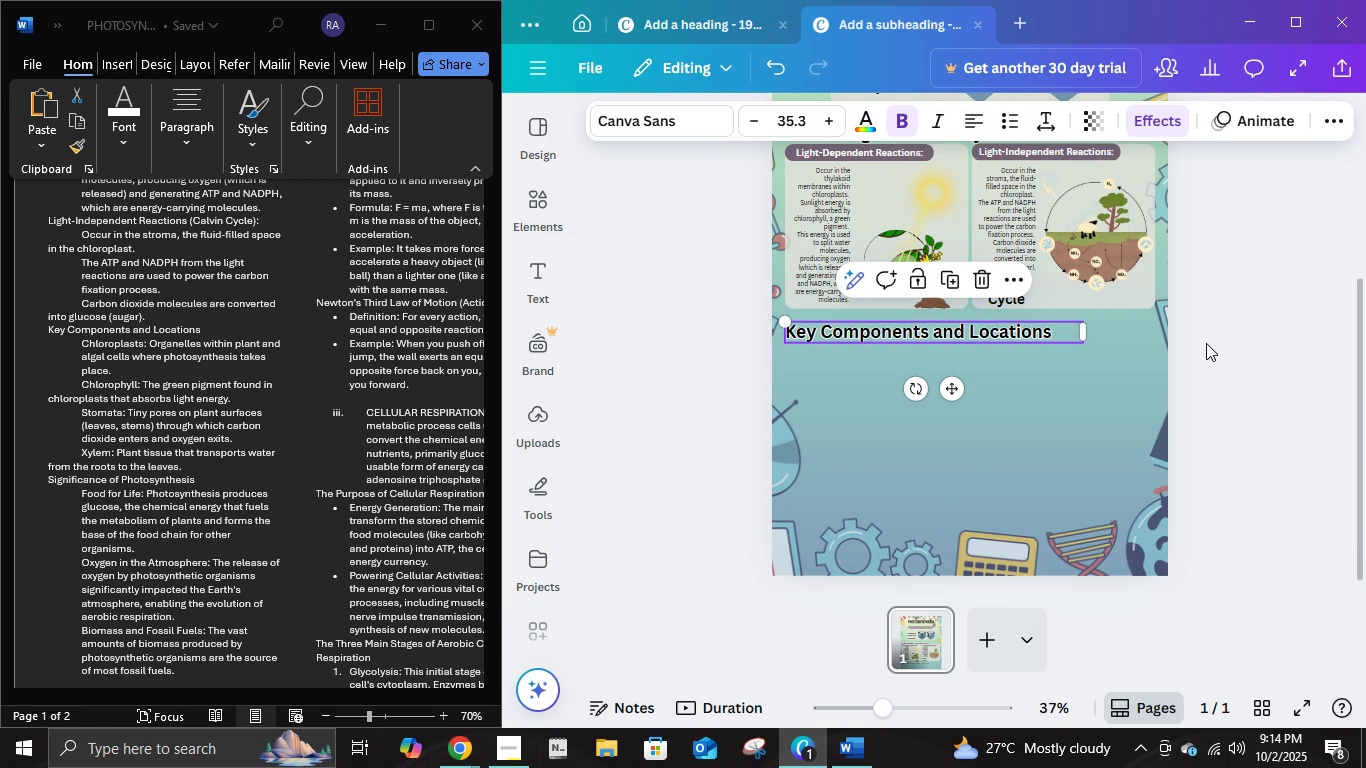 
left_click([1206, 343])
 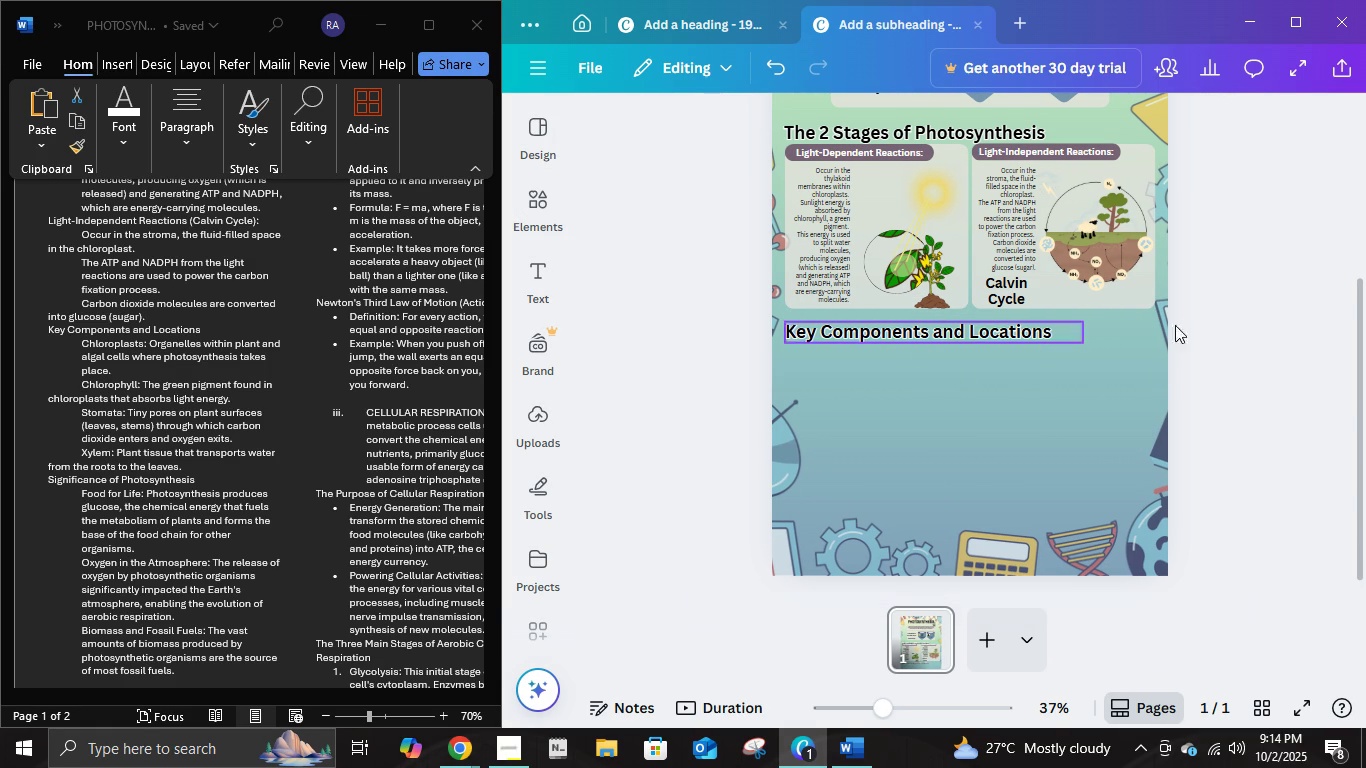 
left_click([1275, 321])
 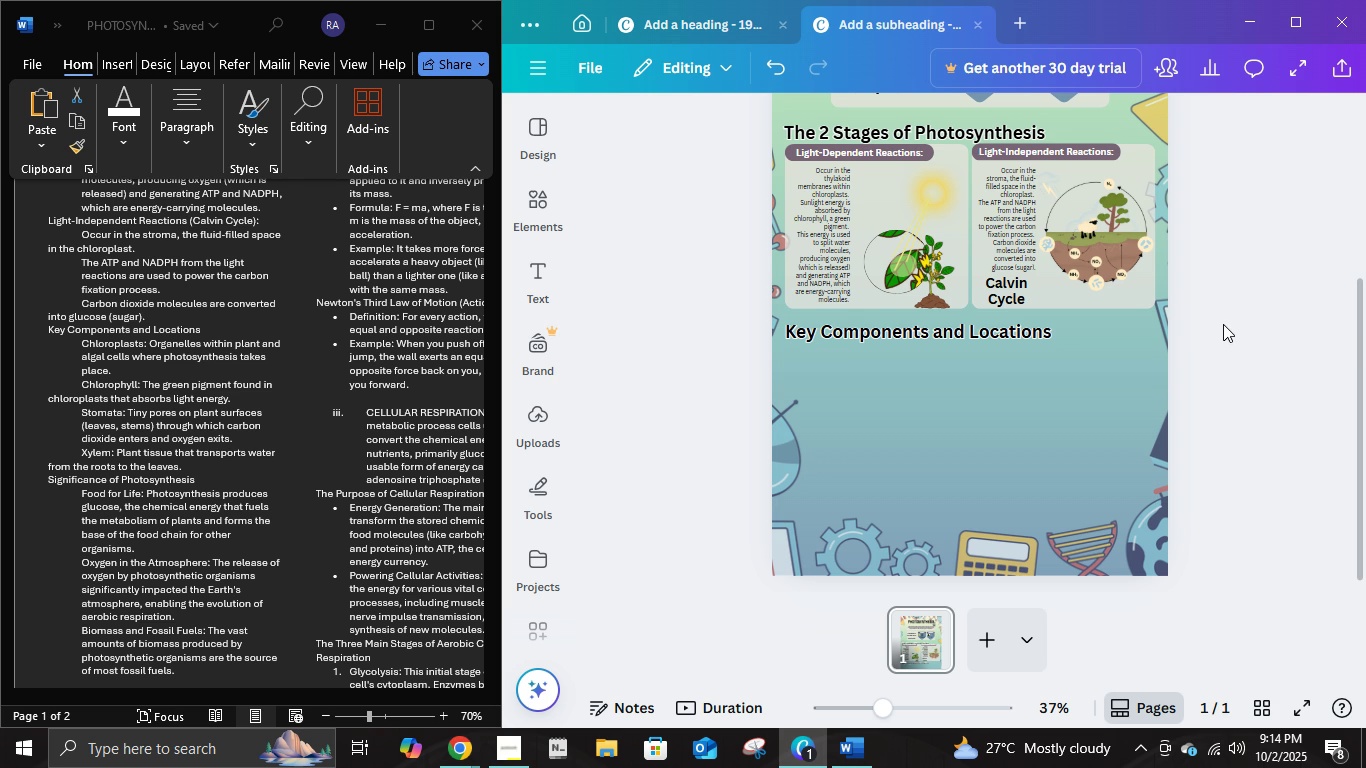 
scroll: coordinate [1224, 324], scroll_direction: up, amount: 3.0
 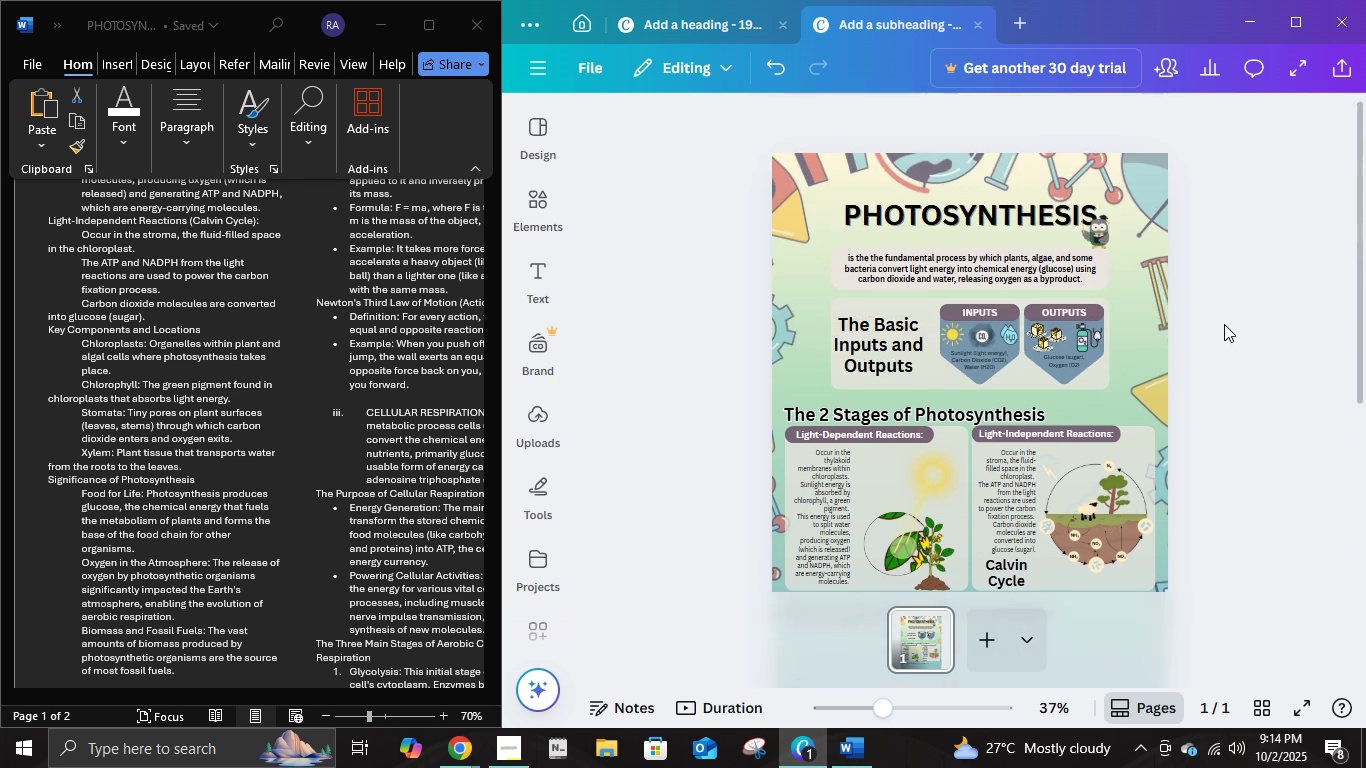 
scroll: coordinate [1224, 324], scroll_direction: down, amount: 3.0
 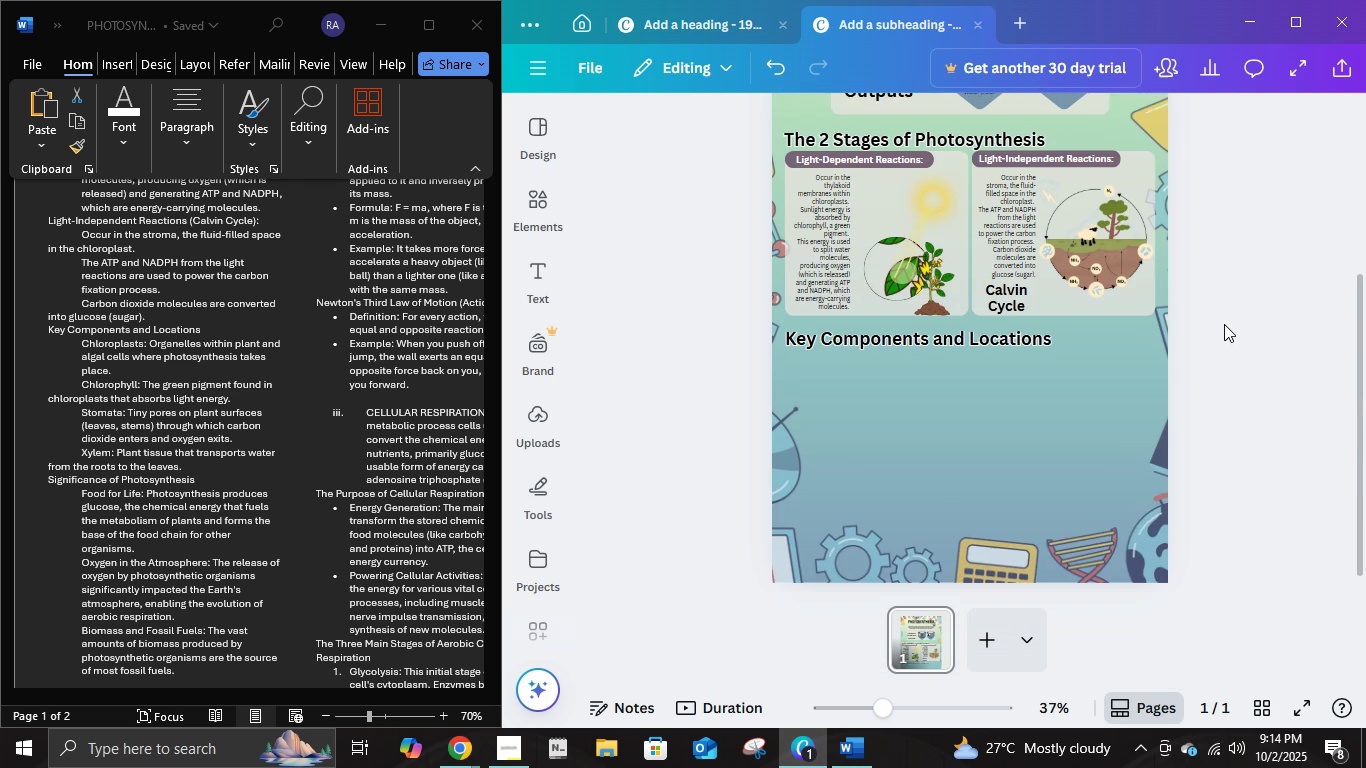 
scroll: coordinate [1224, 324], scroll_direction: up, amount: 1.0
 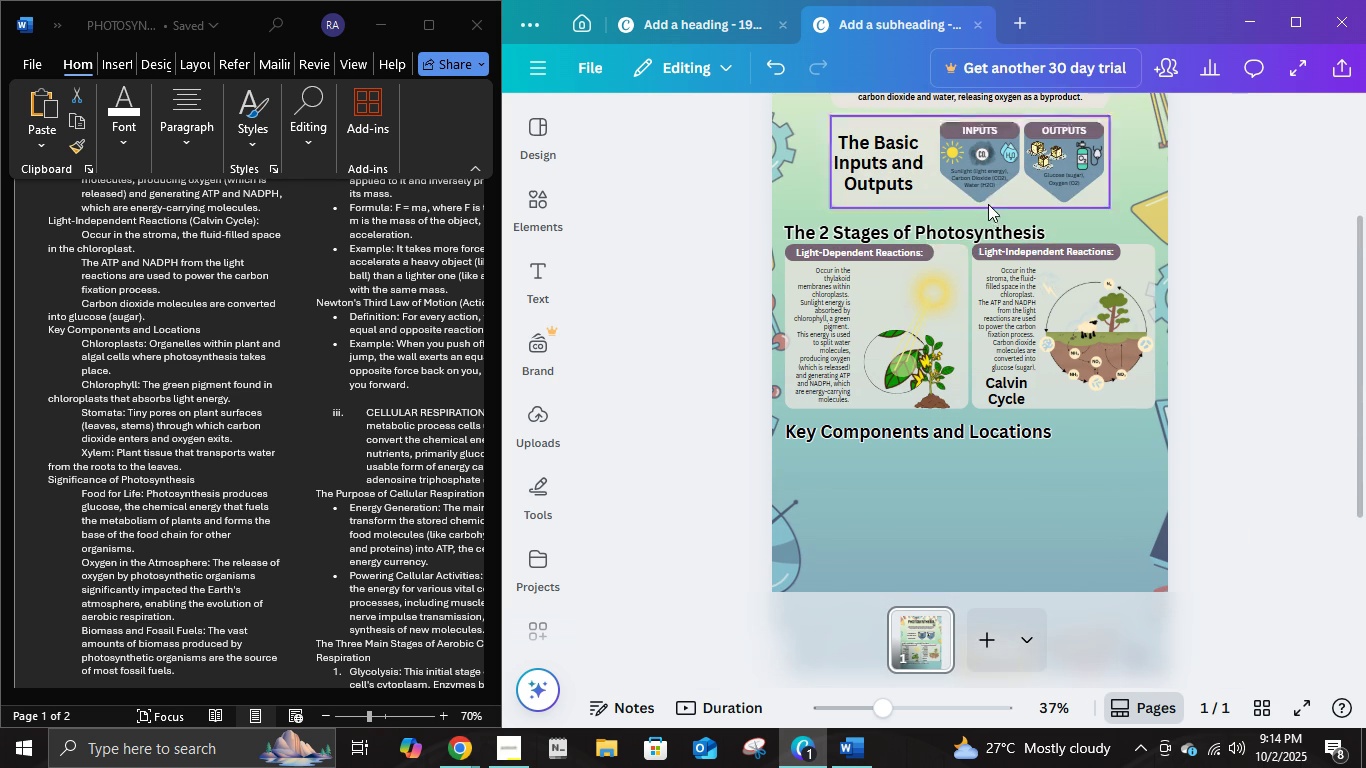 
left_click([986, 201])